 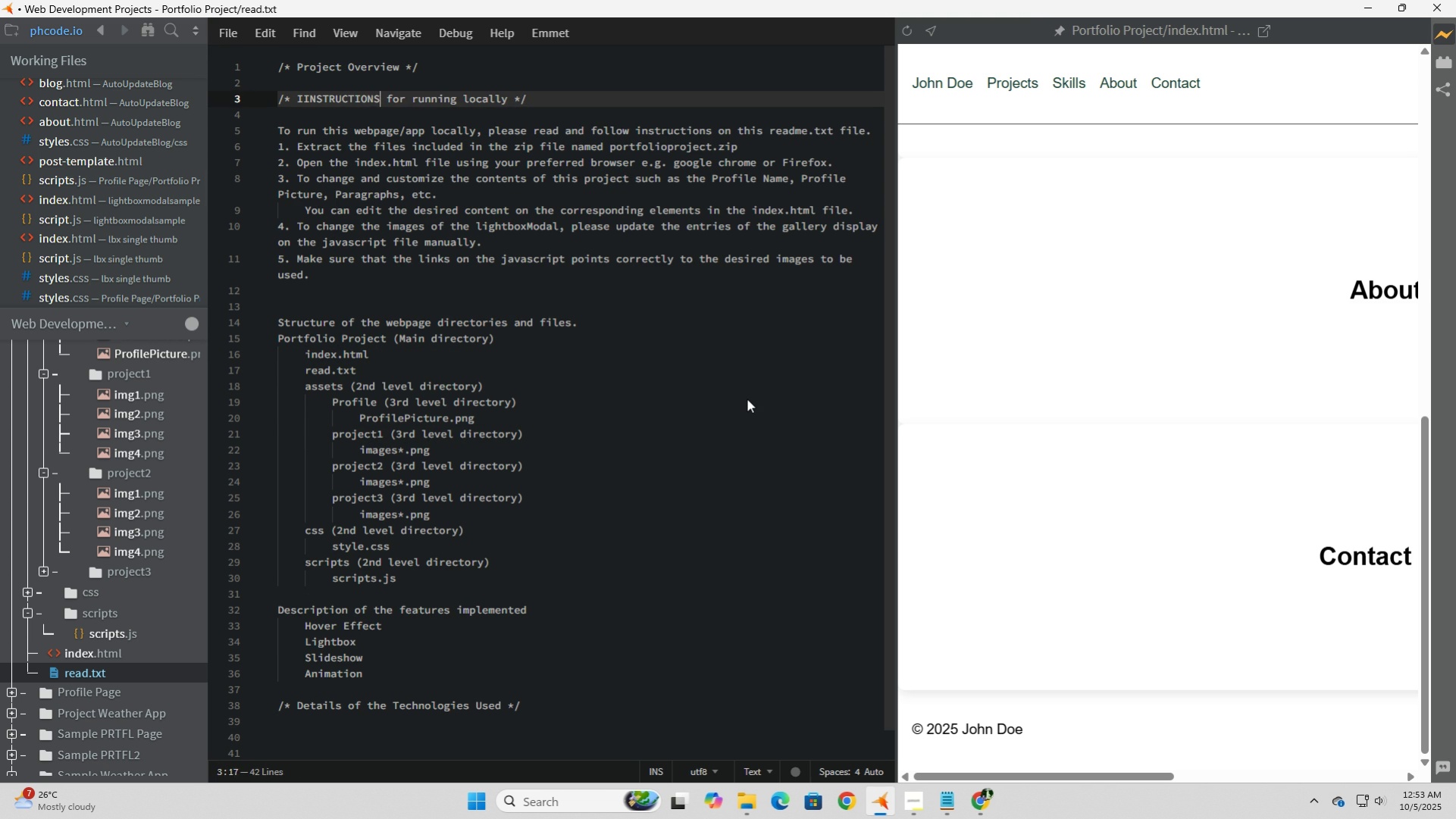 
key(ArrowLeft)
 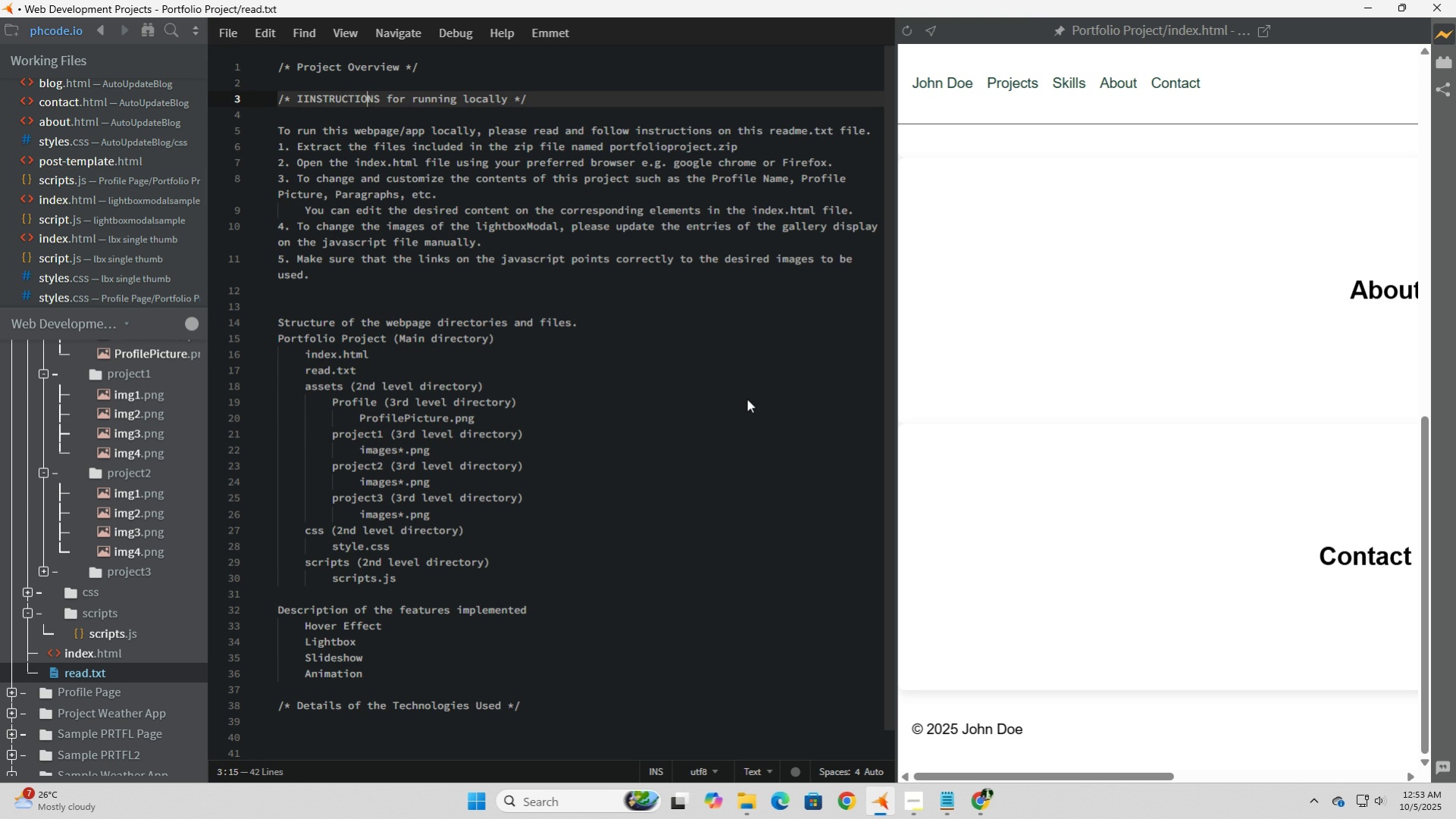 
key(ArrowLeft)
 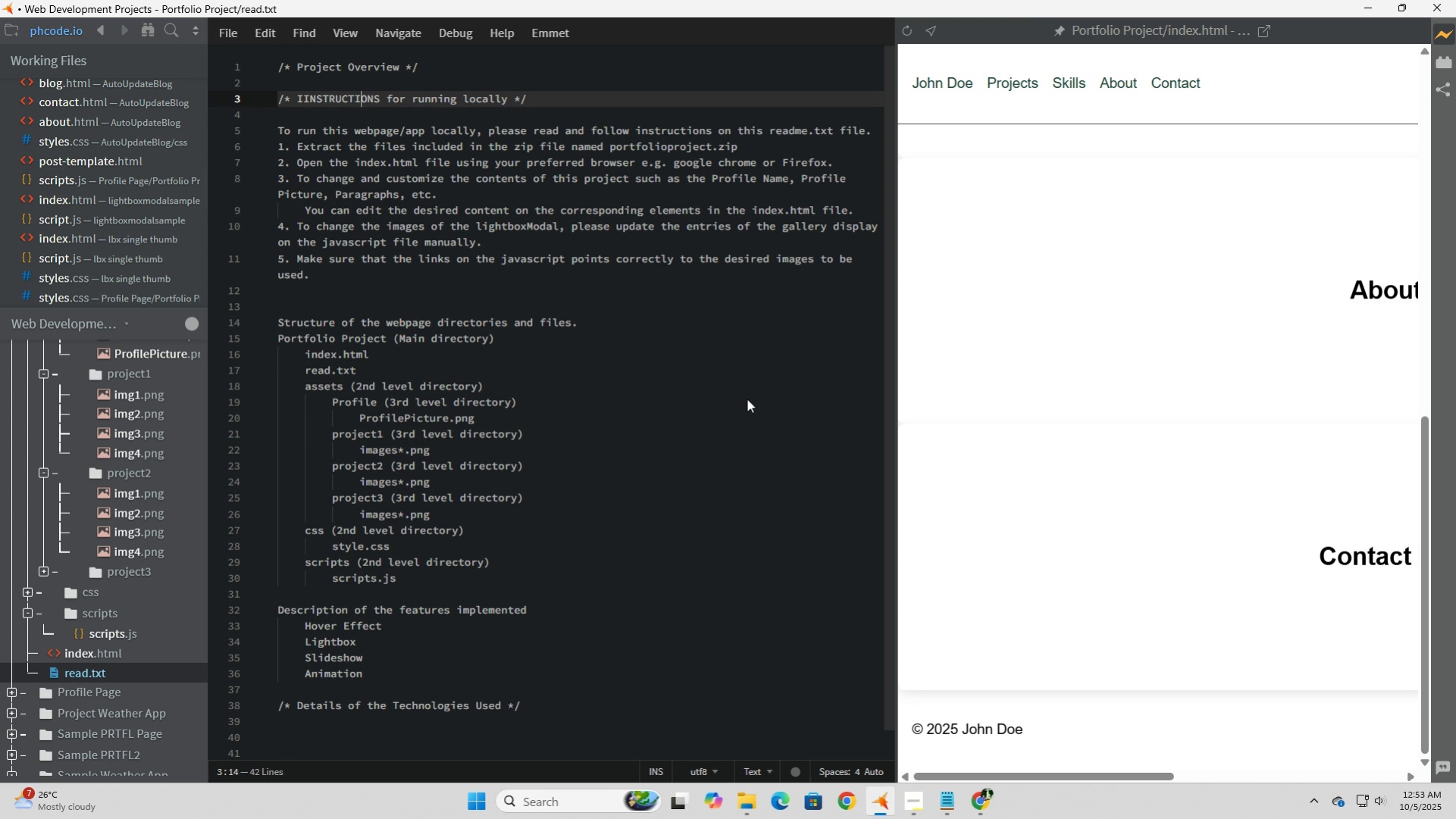 
key(ArrowLeft)
 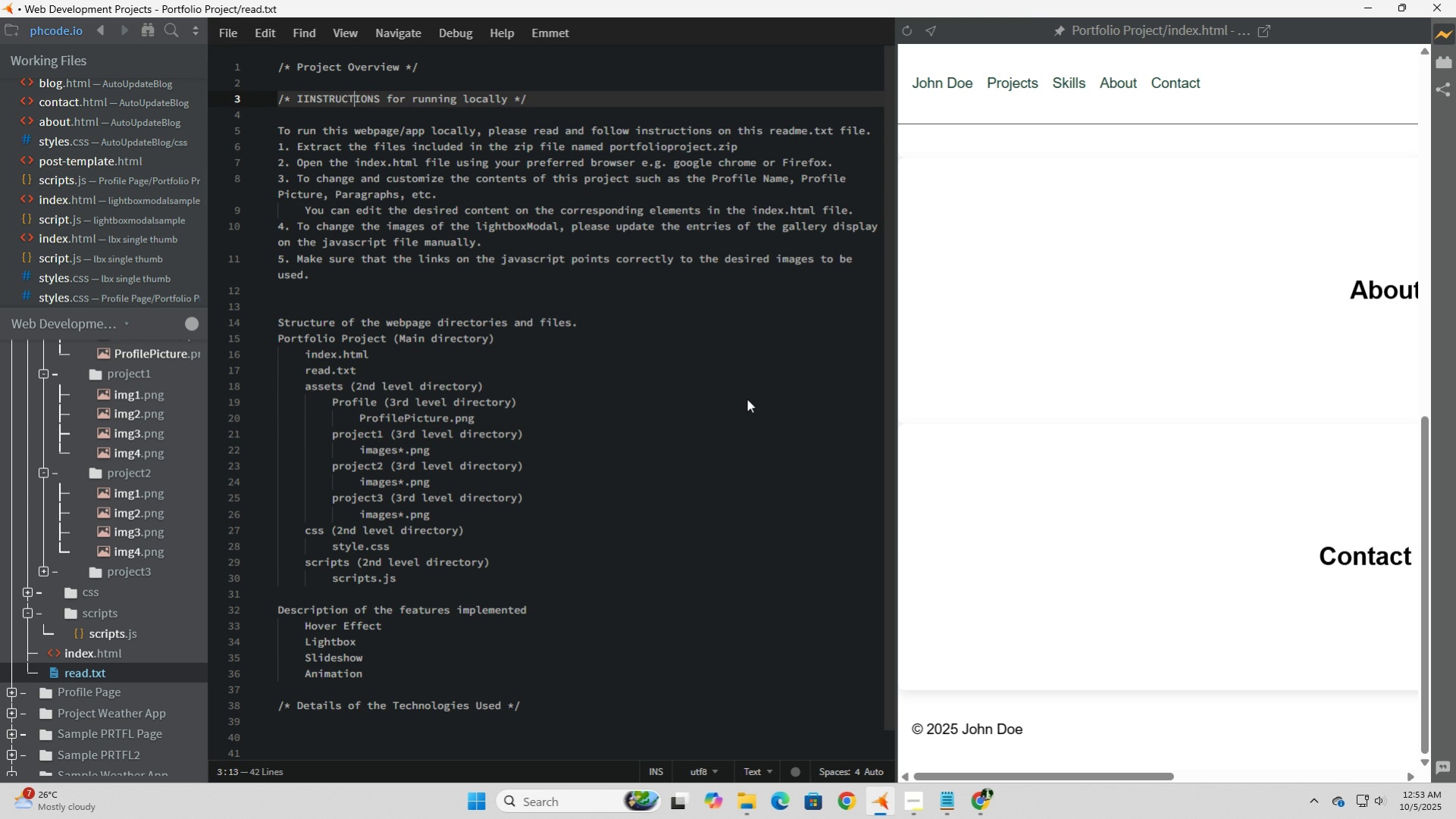 
key(ArrowLeft)
 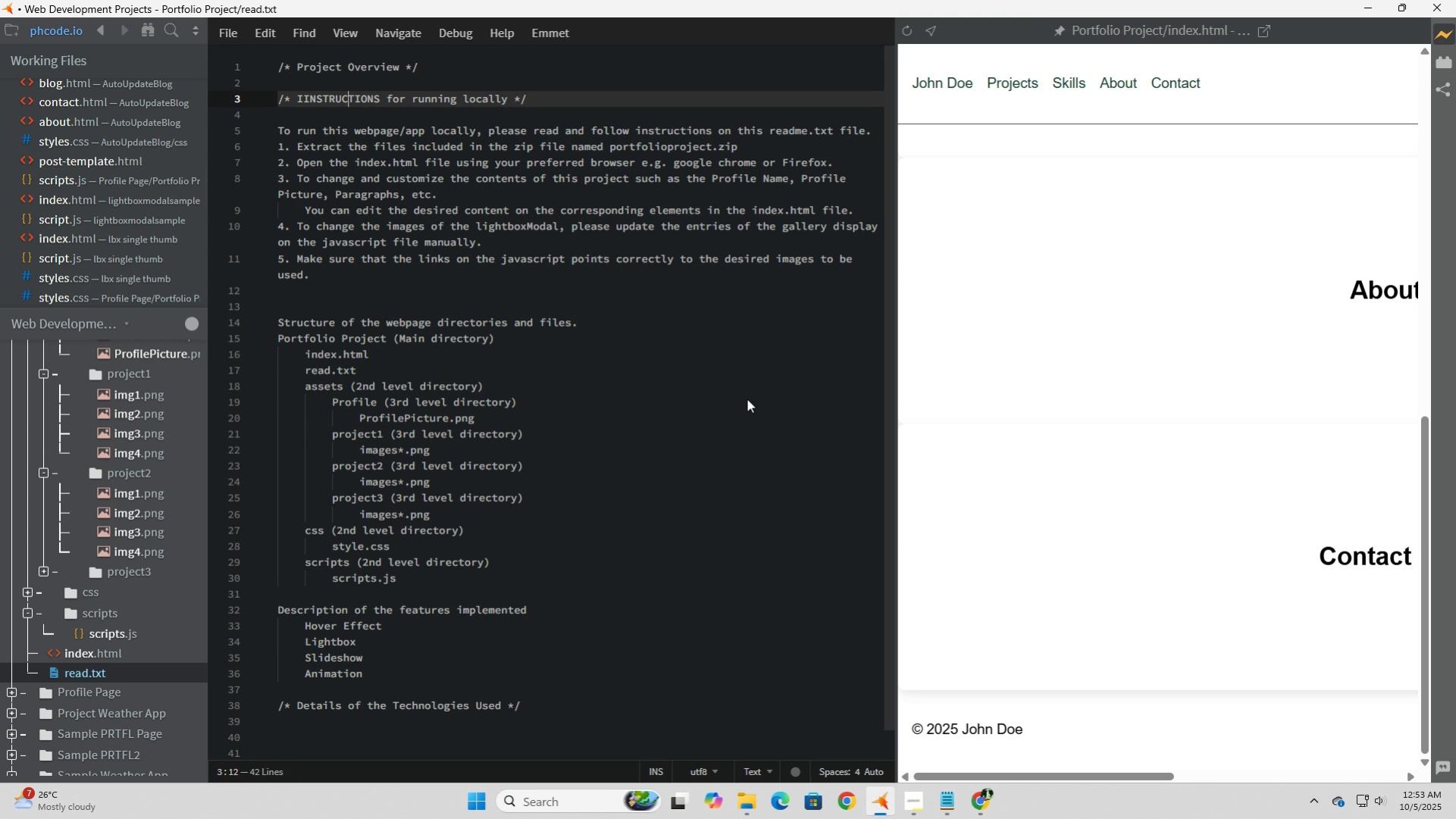 
key(ArrowLeft)
 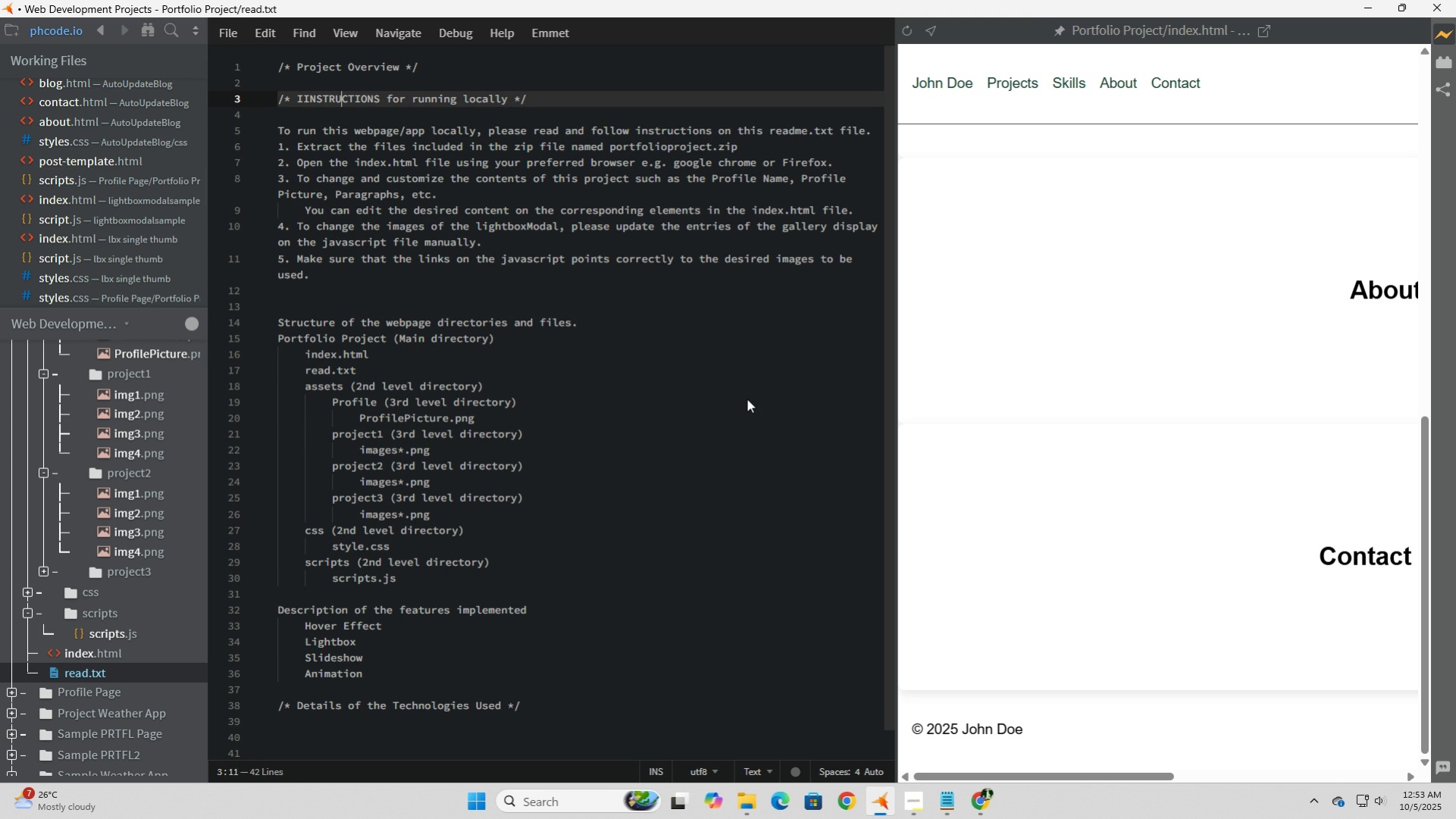 
key(ArrowLeft)
 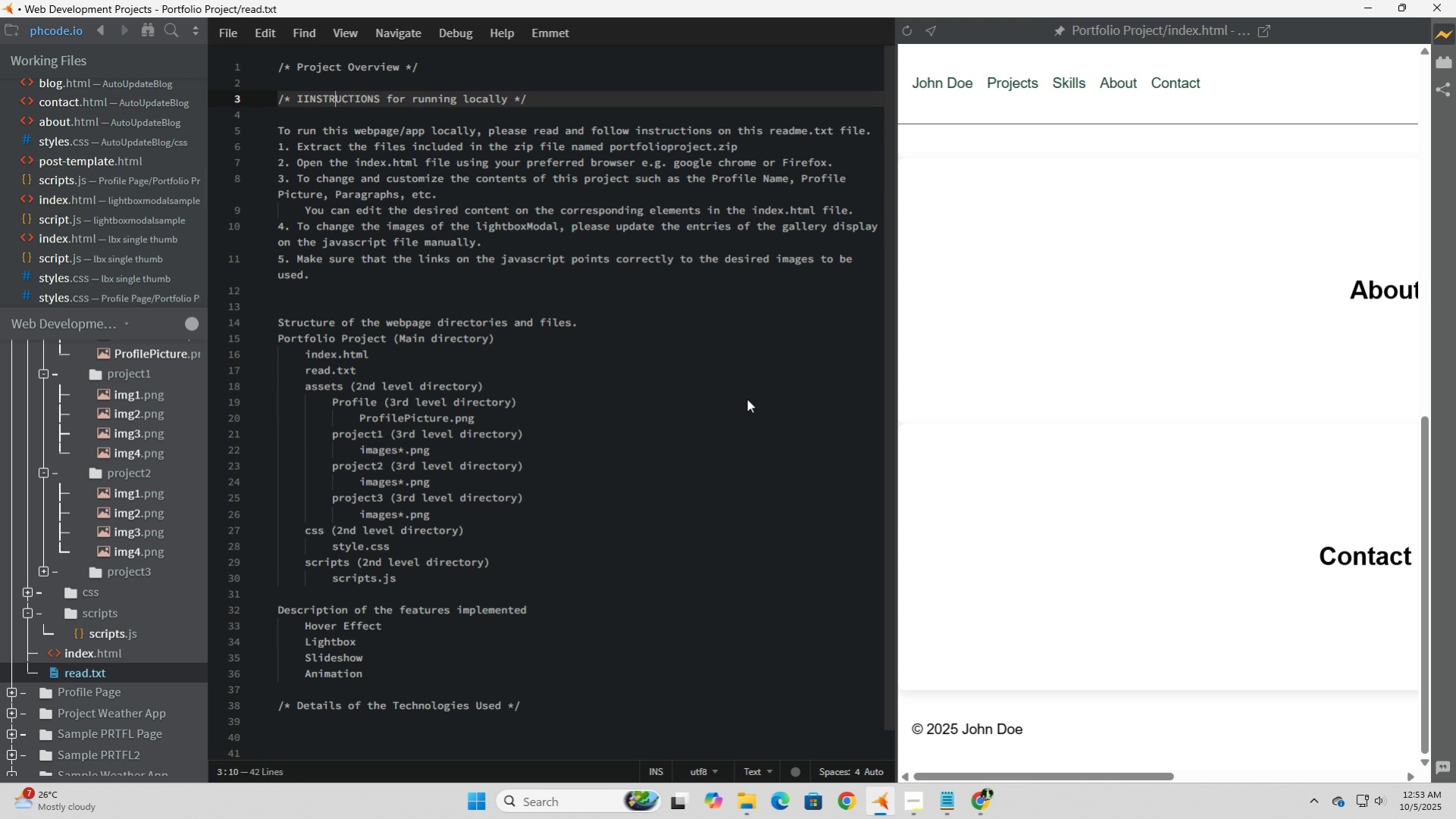 
key(ArrowLeft)
 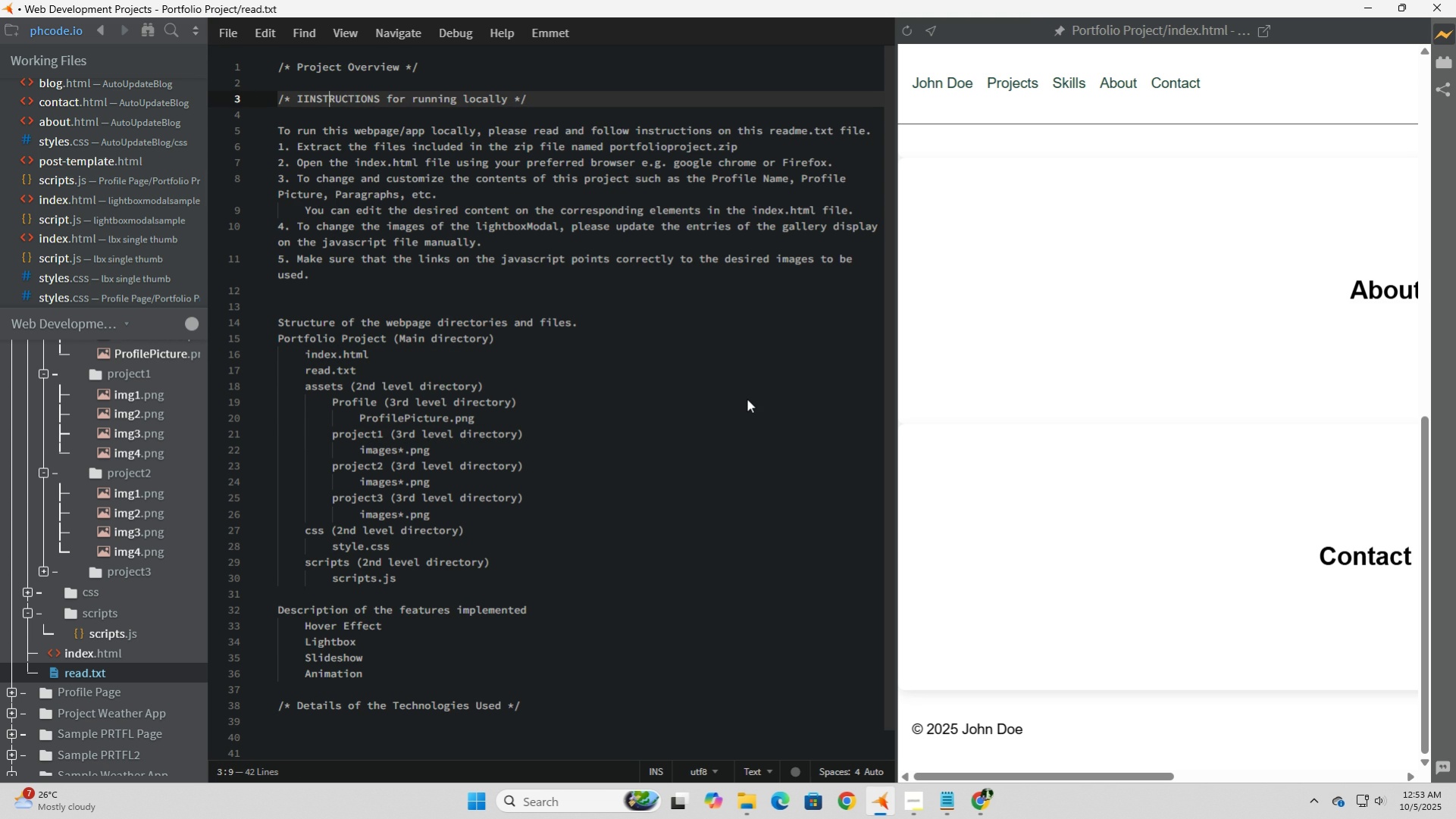 
key(ArrowLeft)
 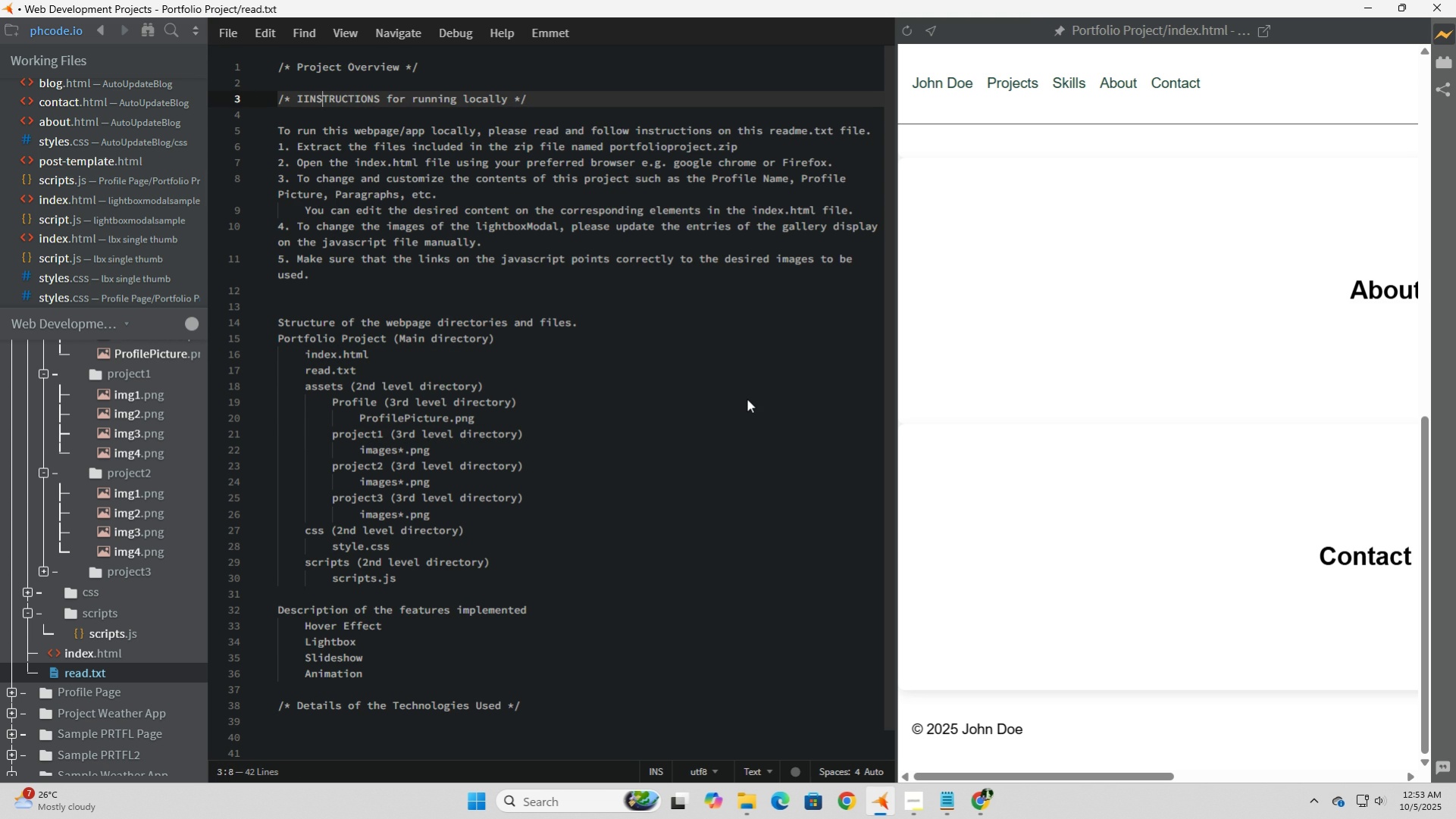 
key(ArrowLeft)
 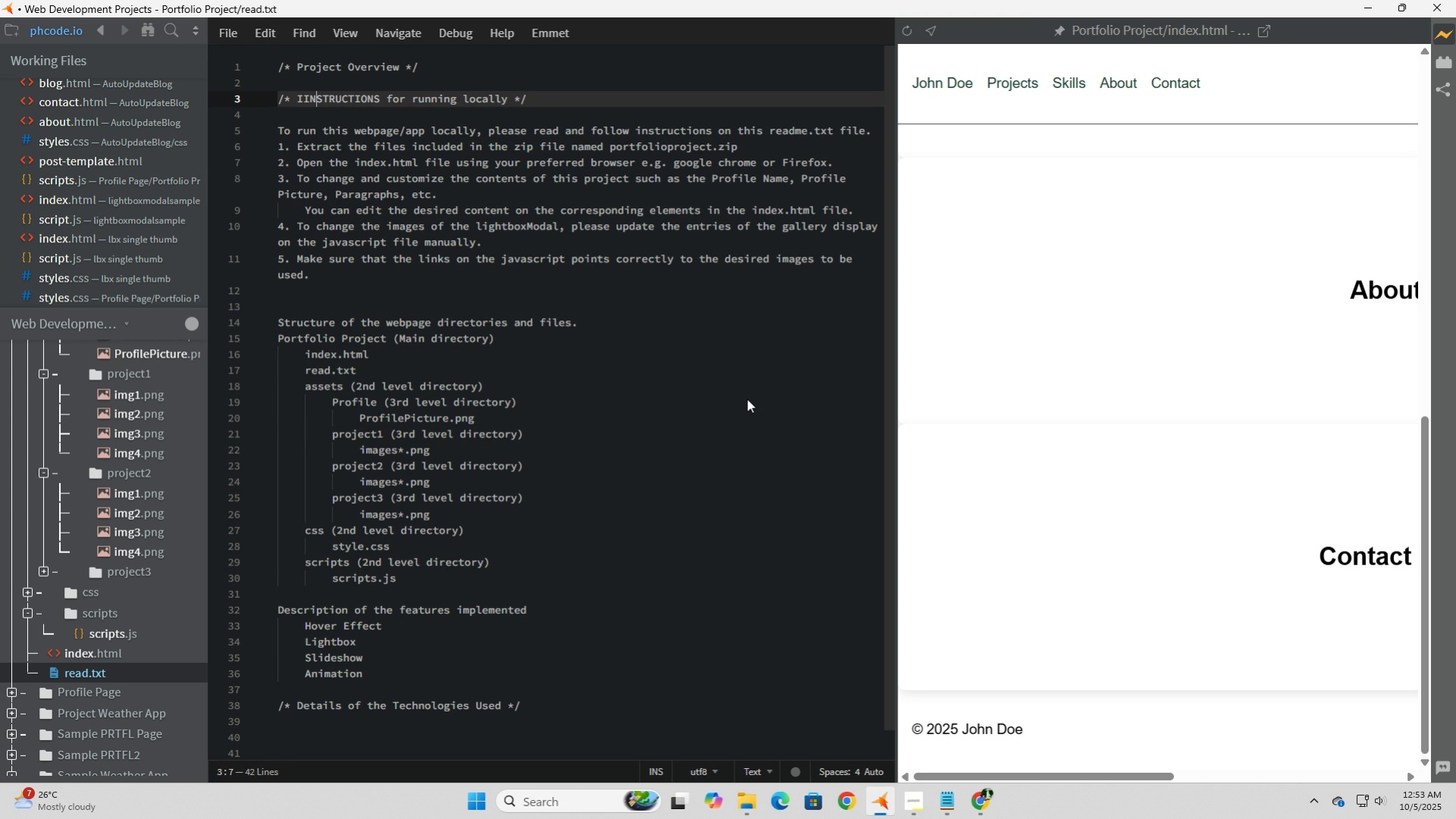 
key(ArrowLeft)
 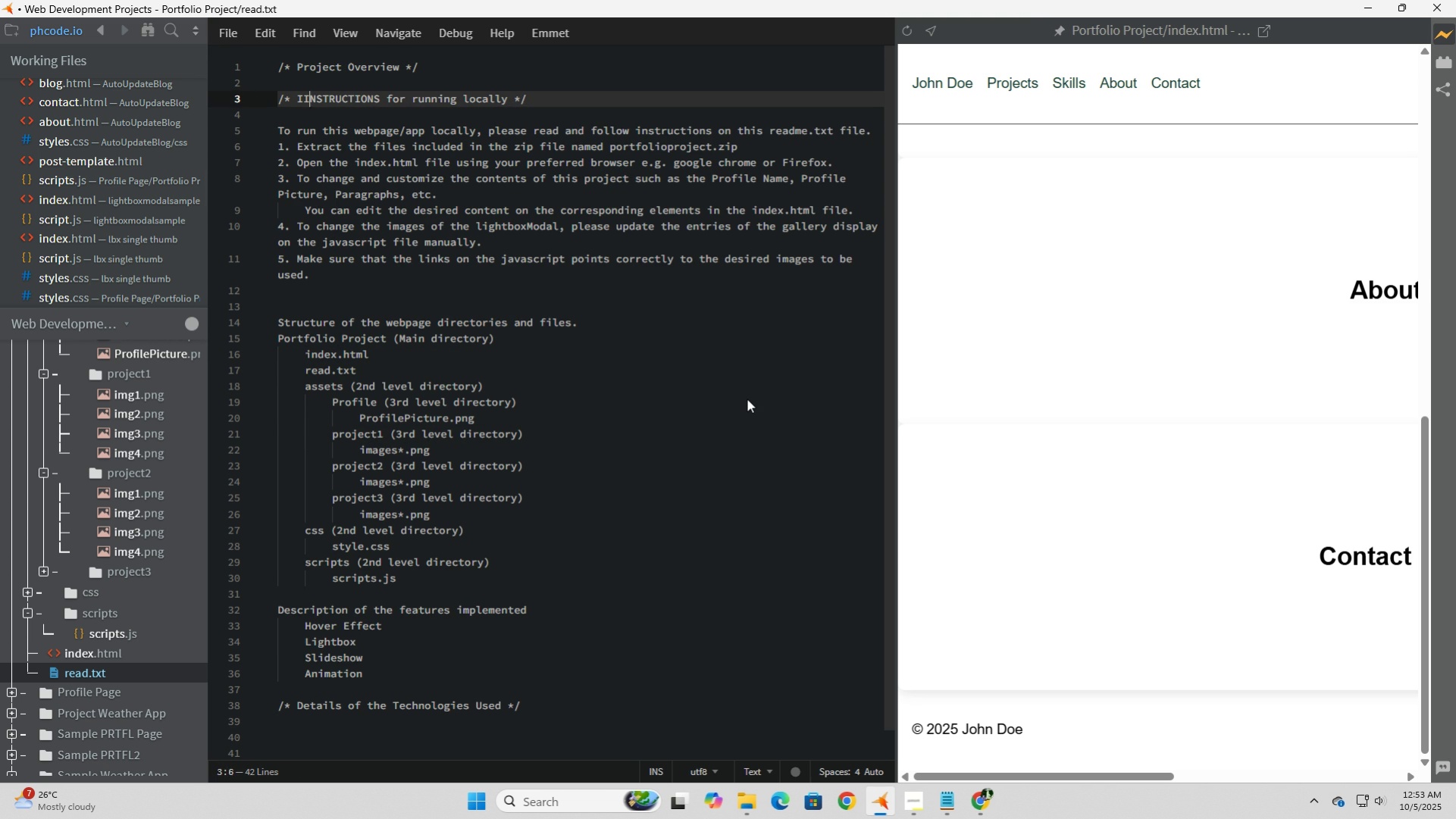 
key(ArrowLeft)
 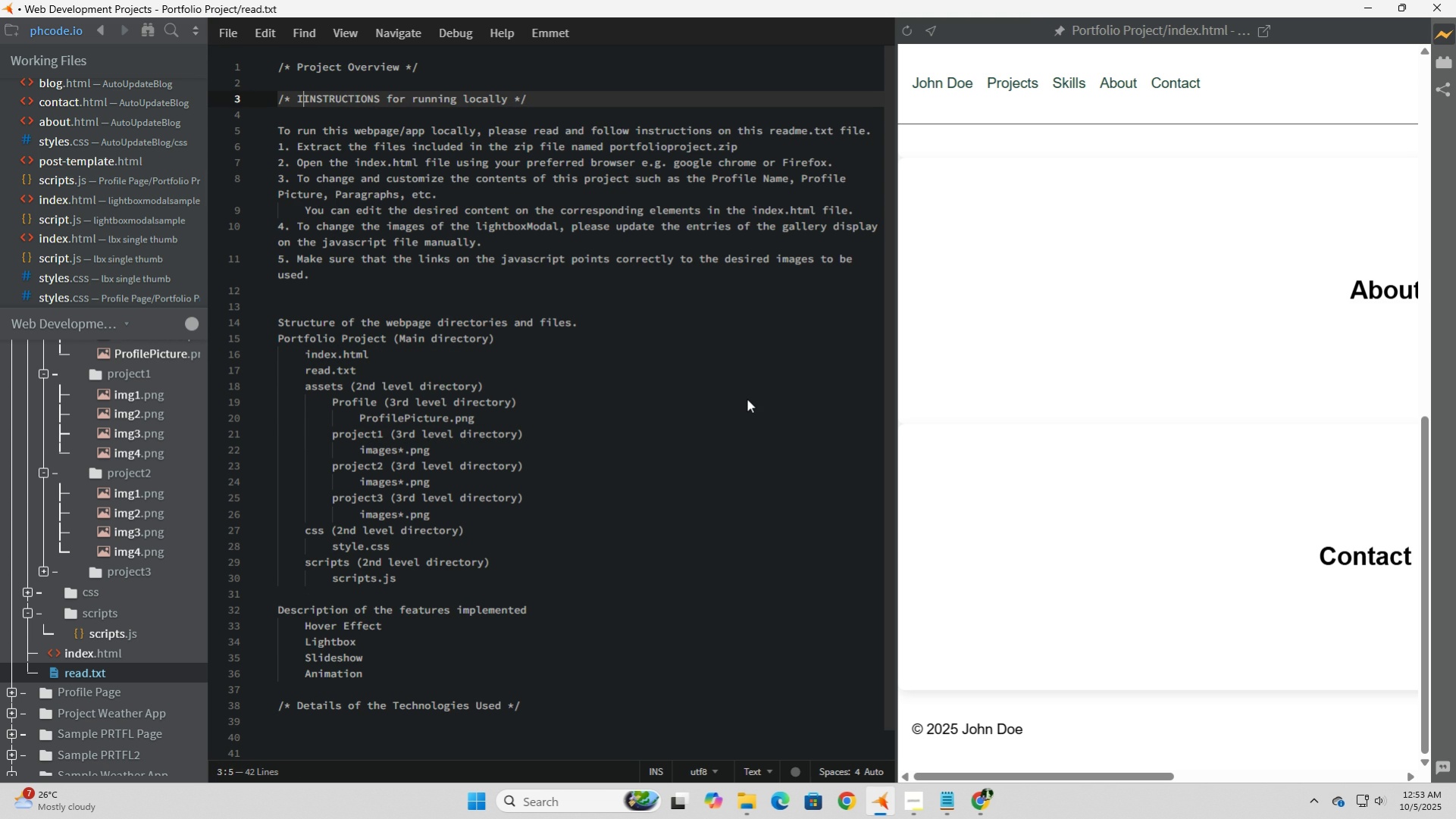 
key(ArrowLeft)
 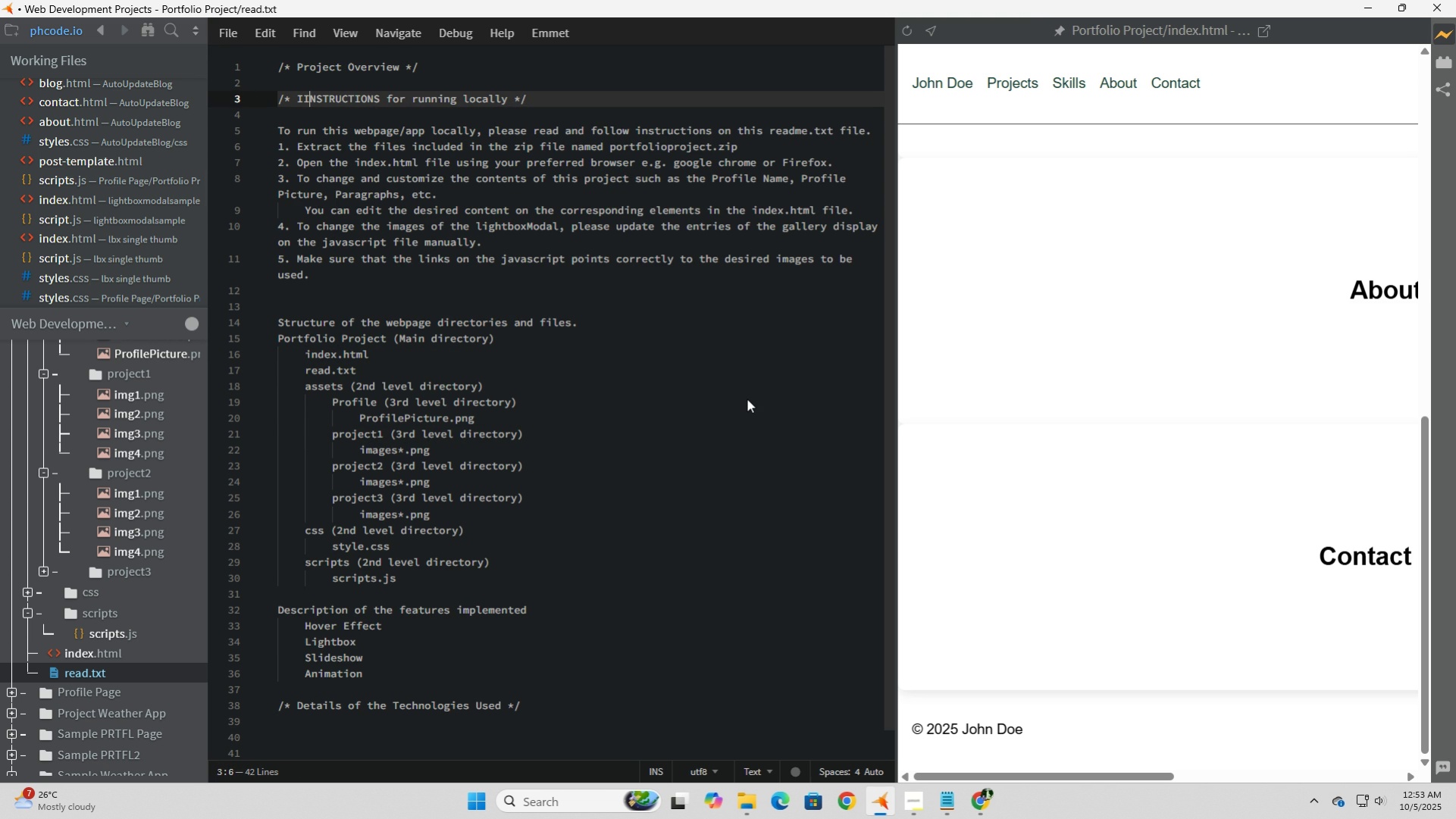 
key(ArrowRight)
 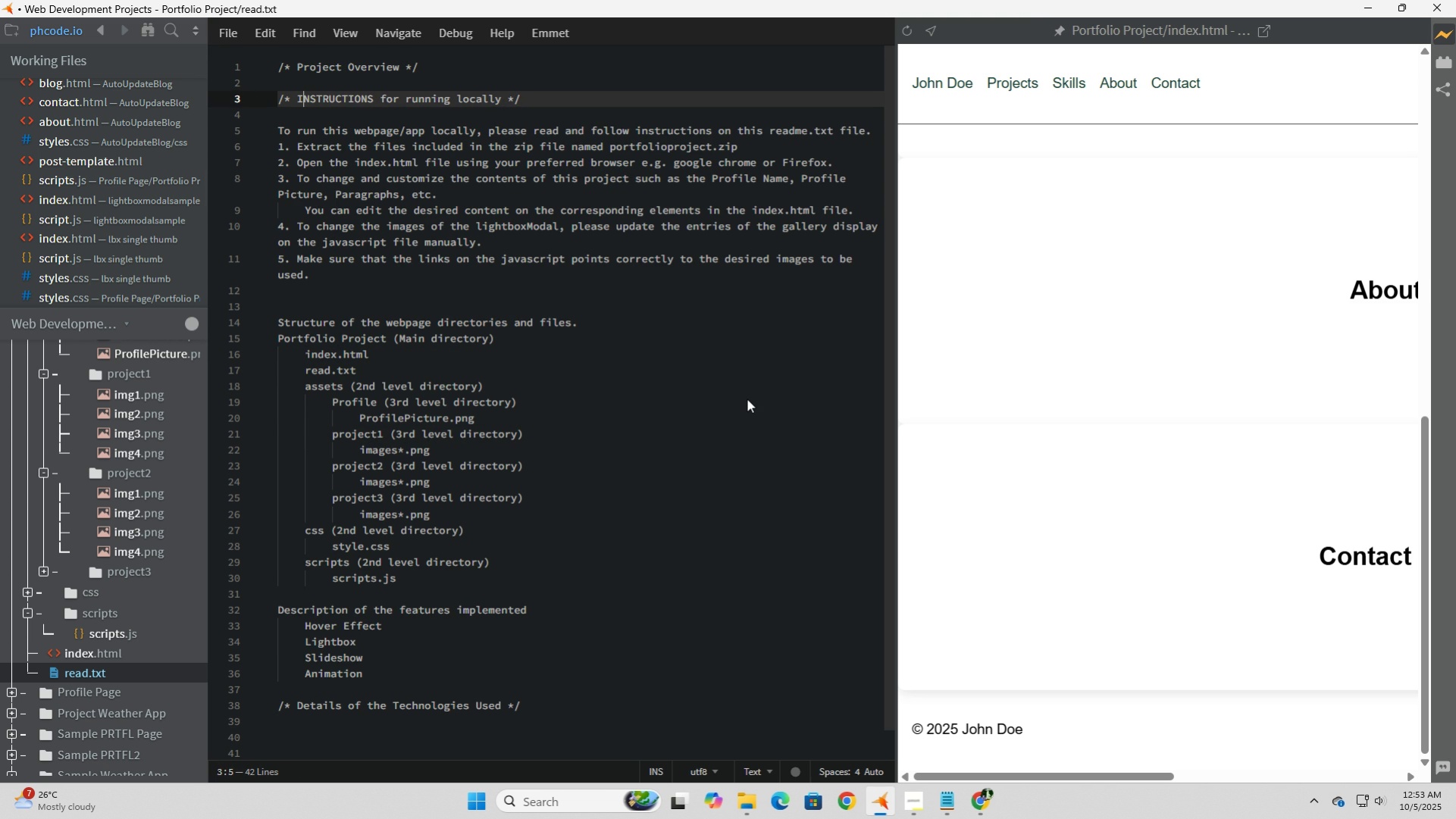 
key(Backspace)
 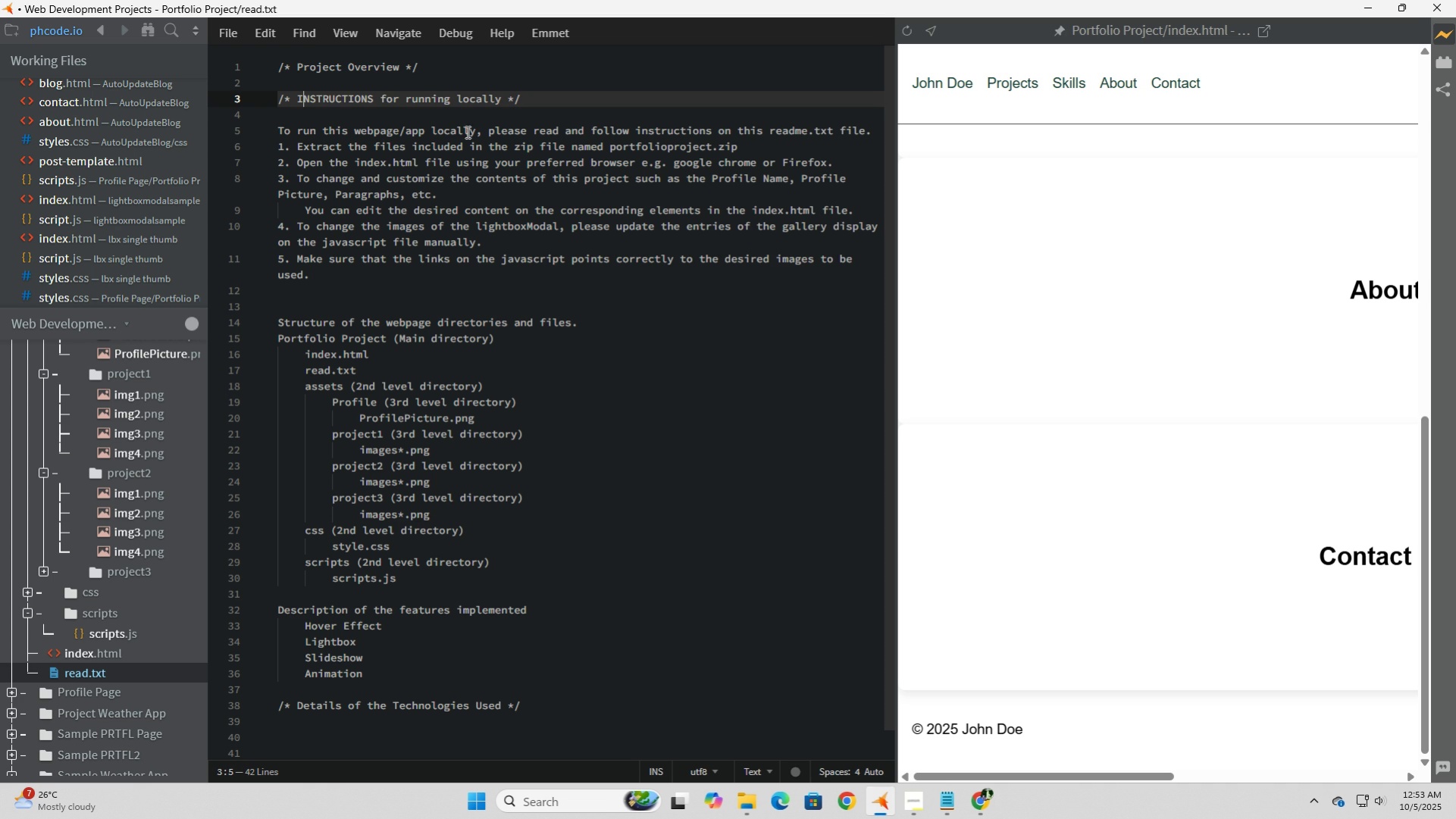 
left_click([466, 117])